 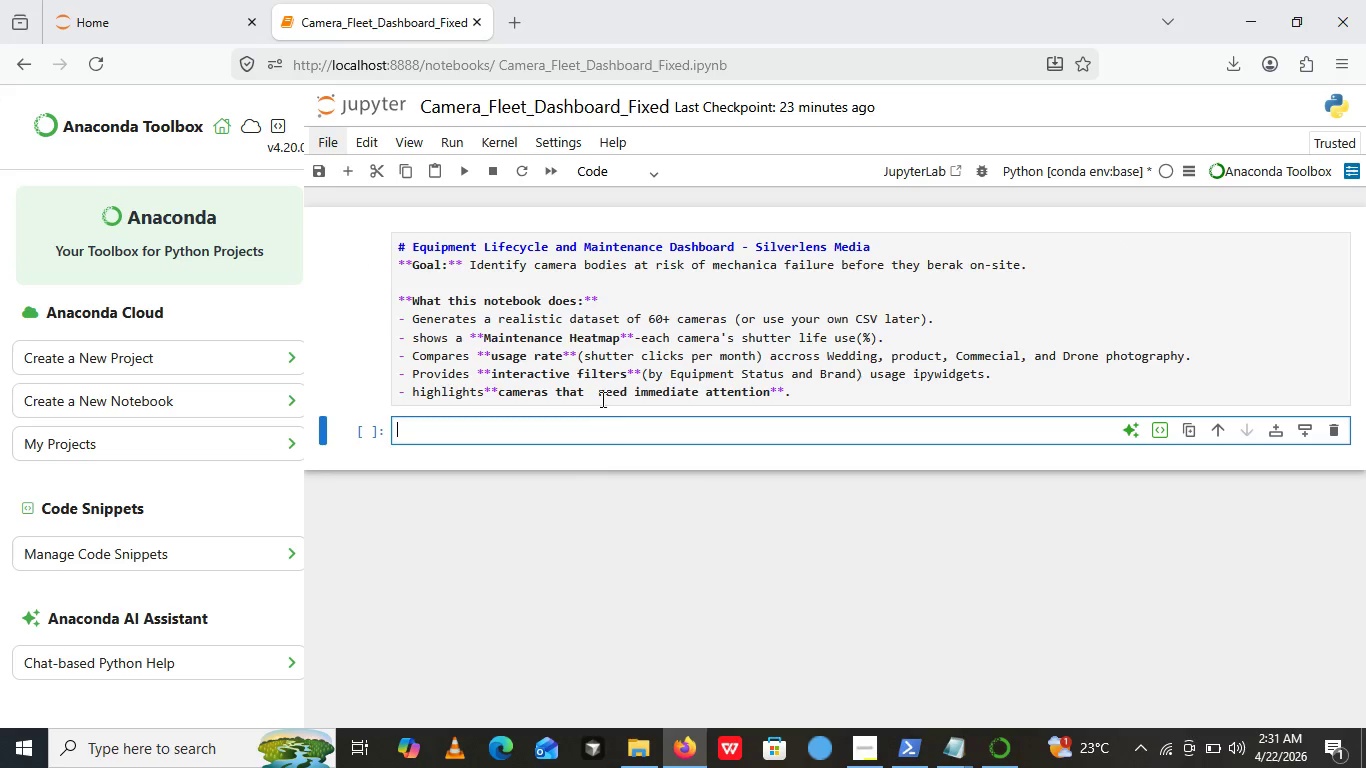 
left_click([838, 403])
 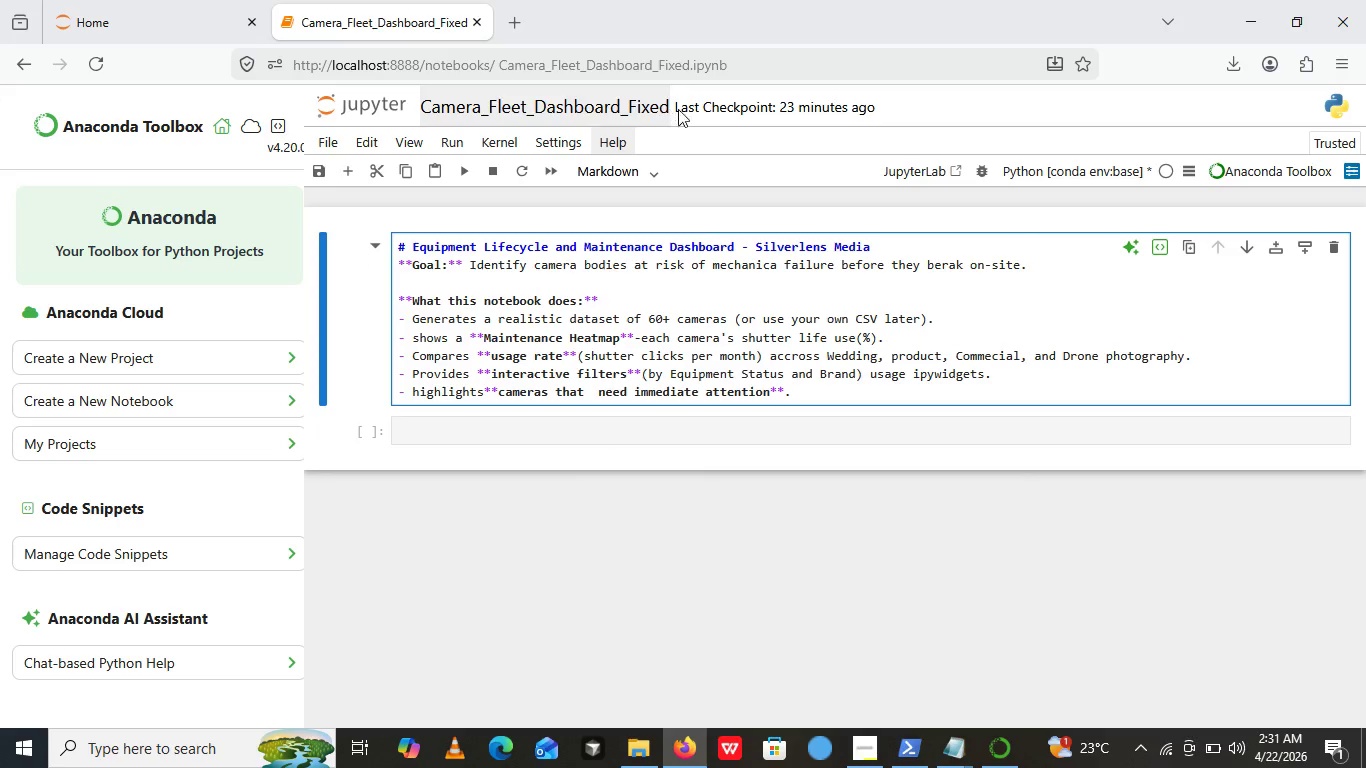 
wait(8.28)
 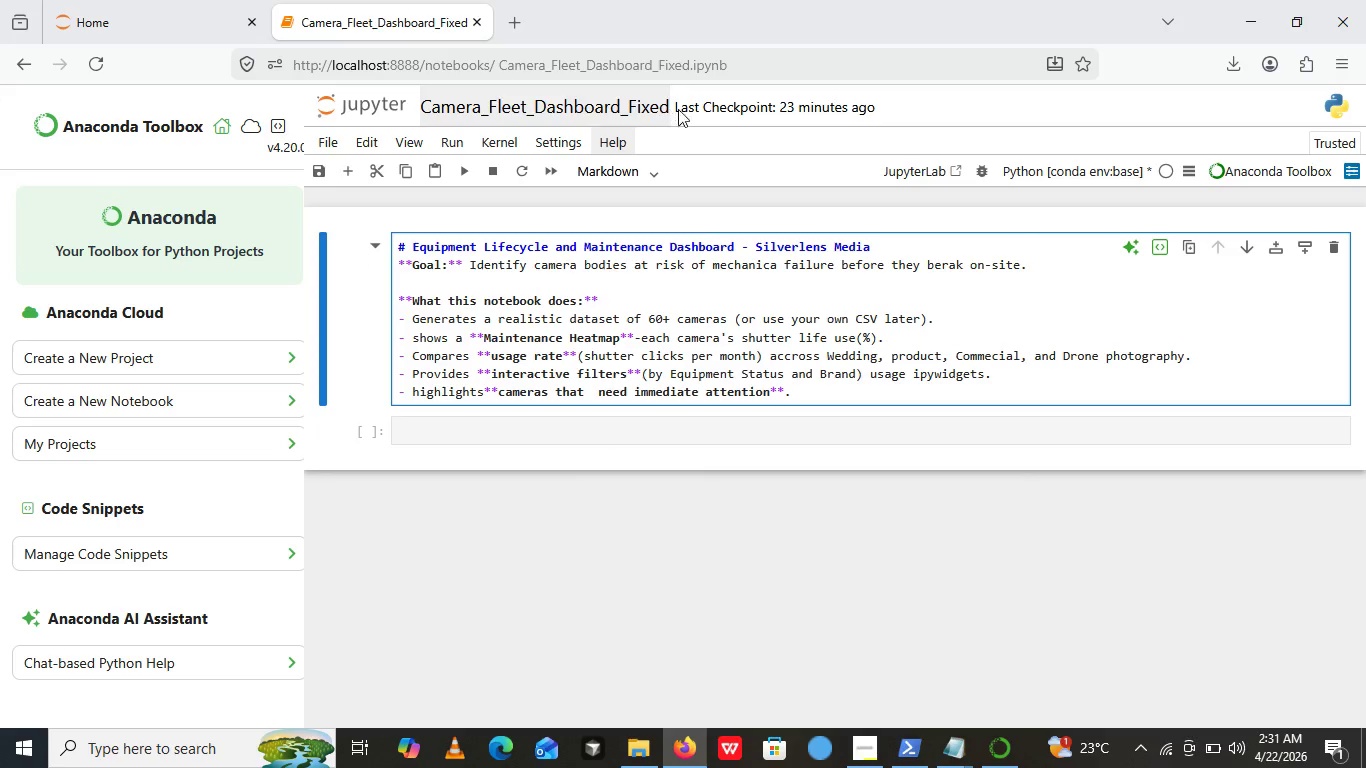 
left_click([455, 290])
 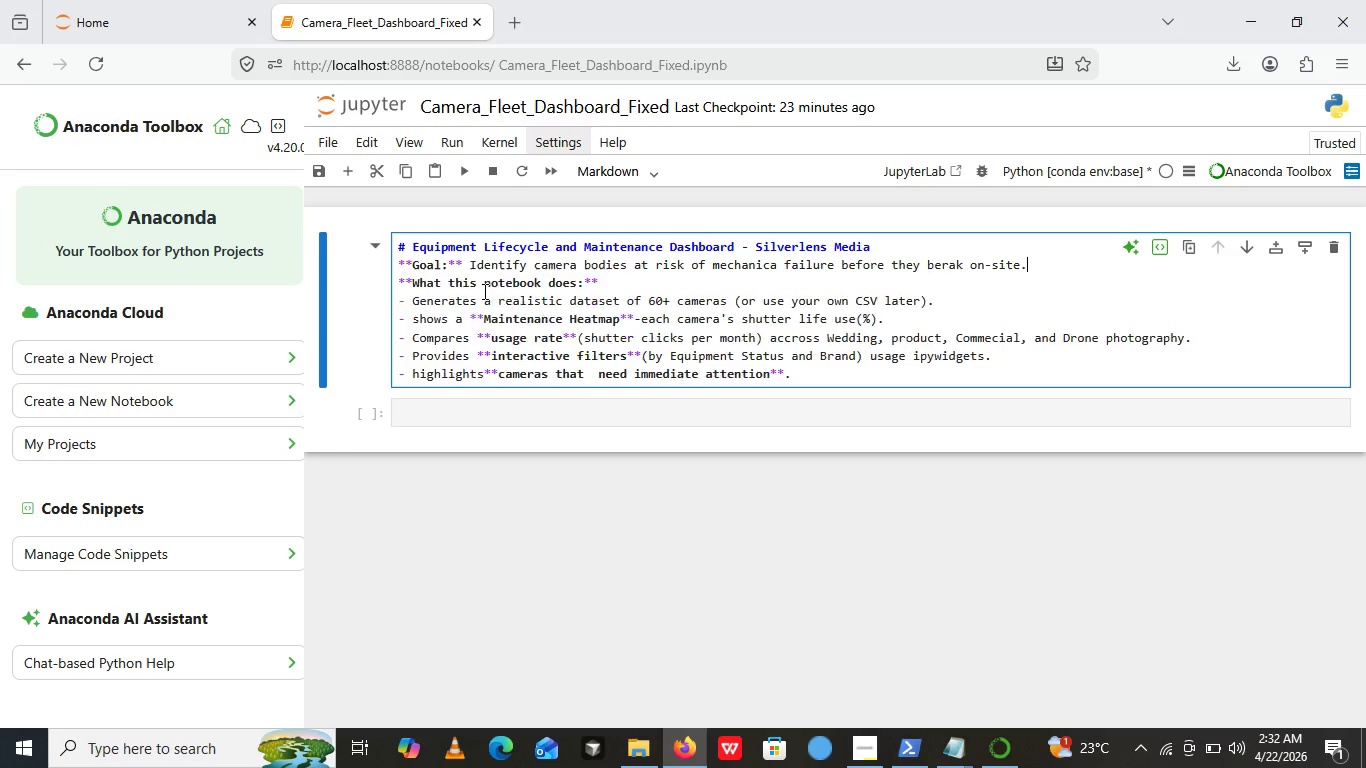 
key(Backspace)
 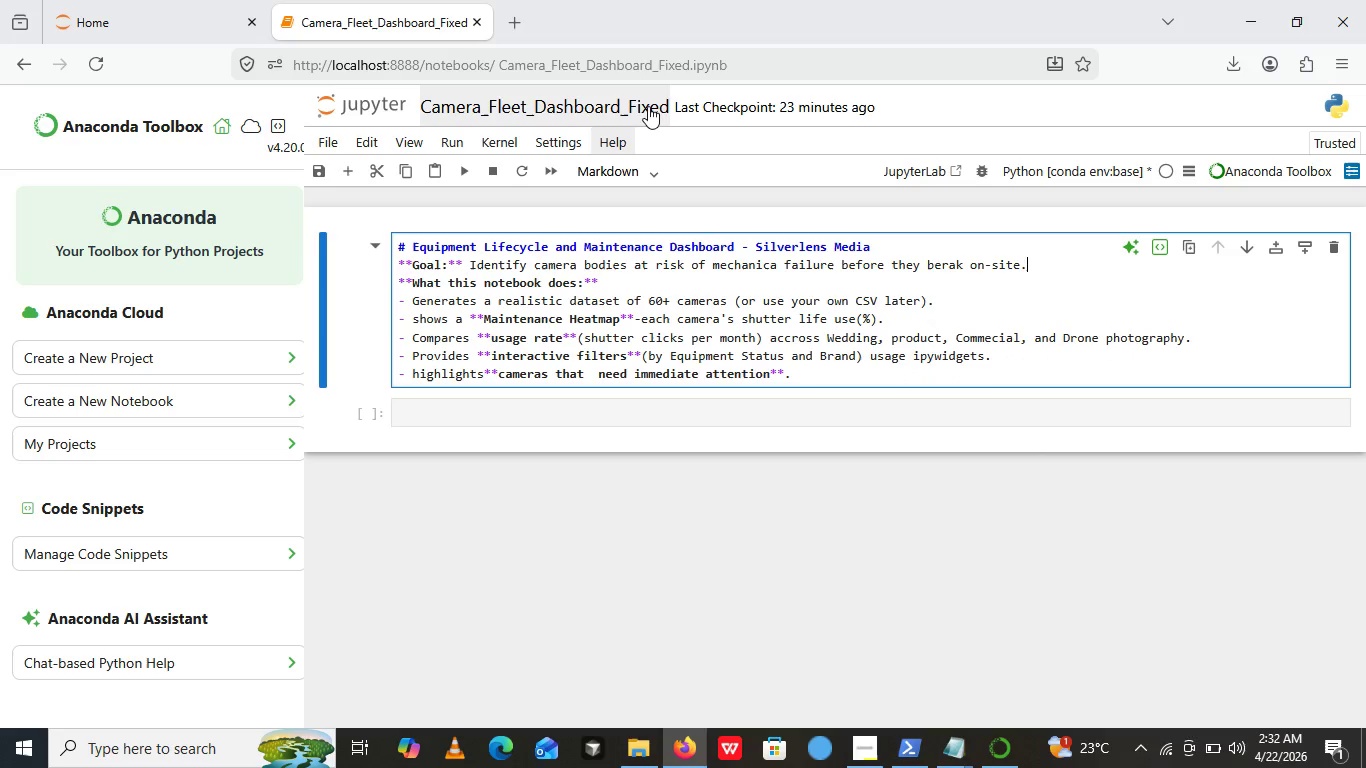 
left_click([632, 106])
 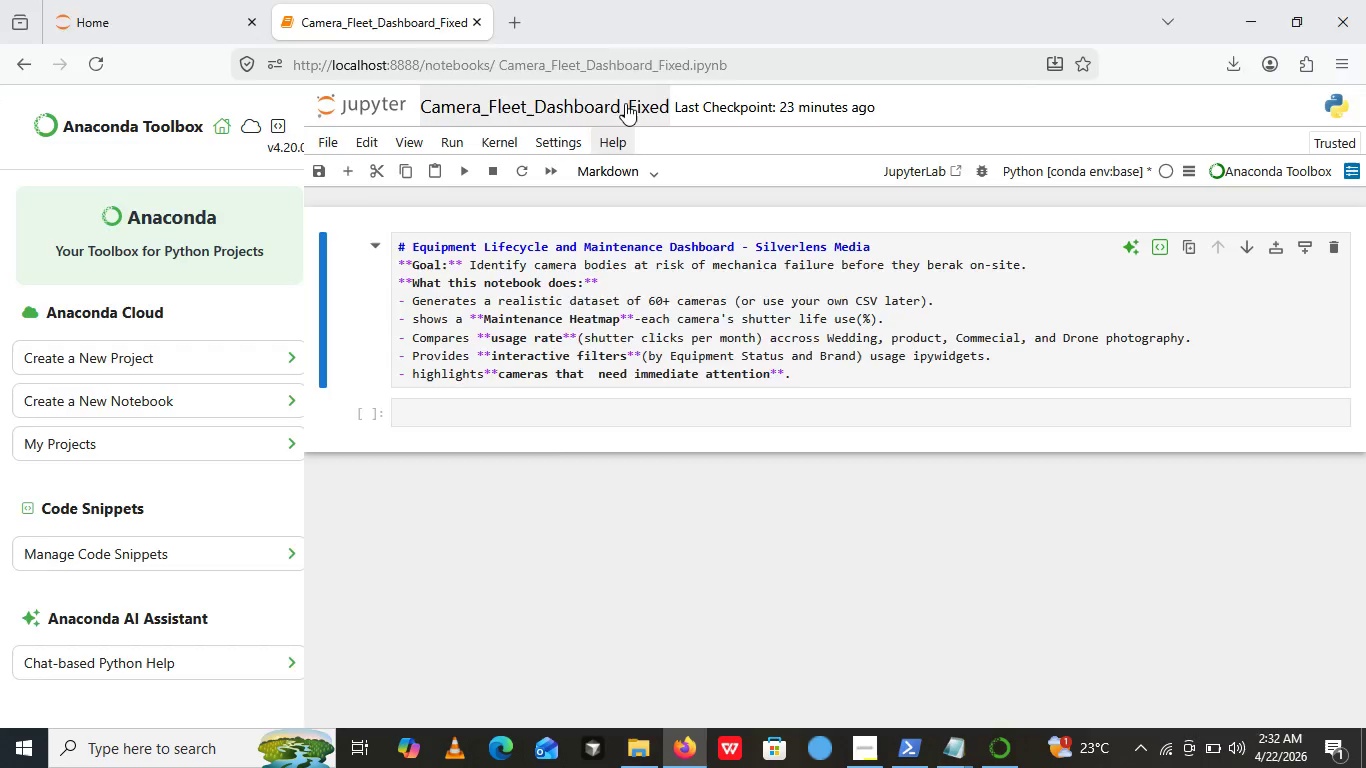 
triple_click([625, 103])
 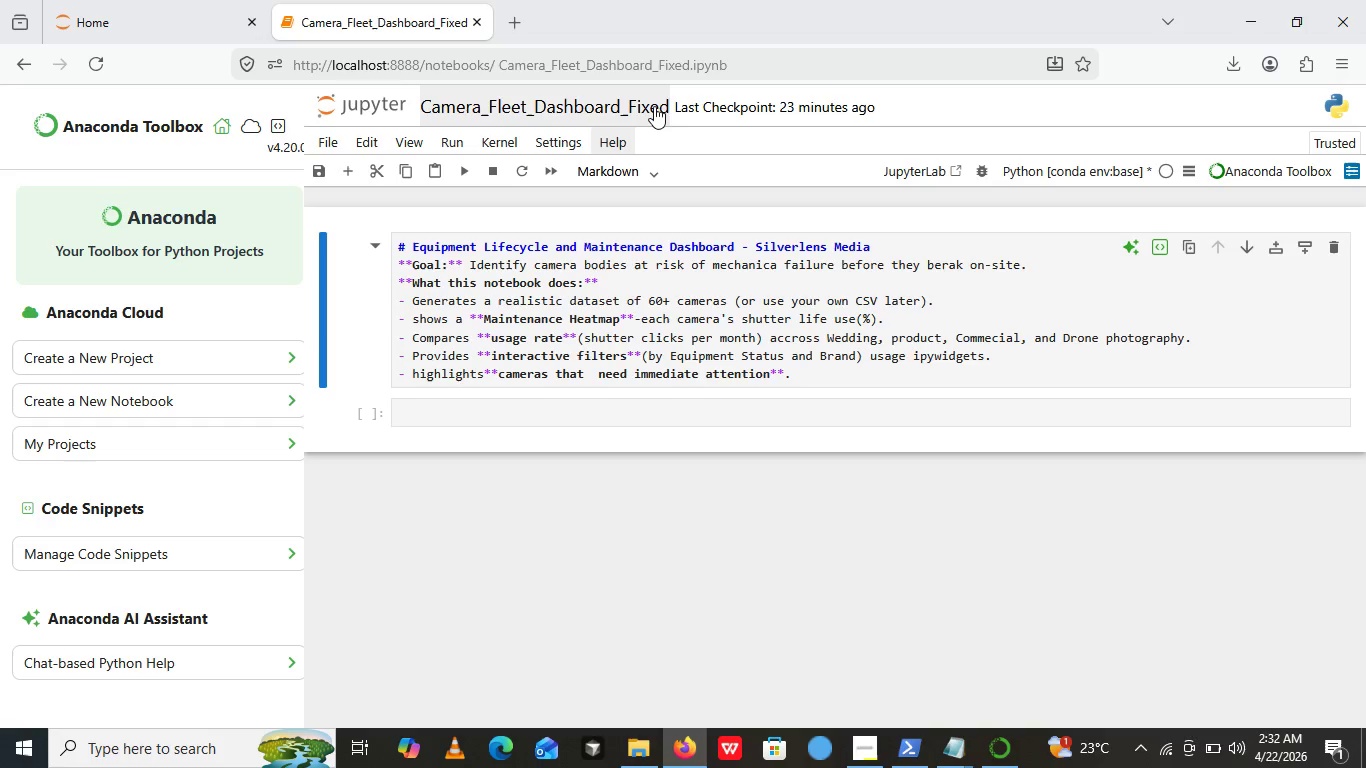 
double_click([654, 106])
 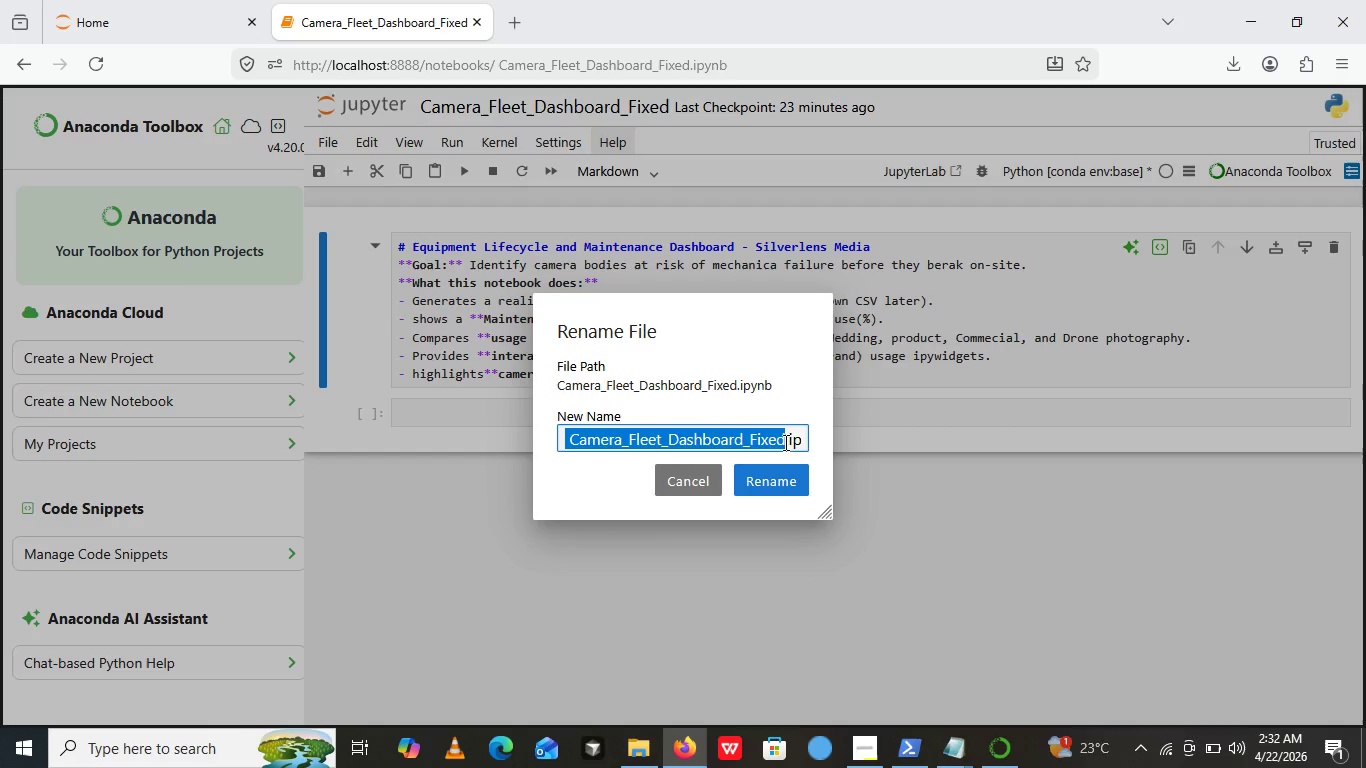 
left_click([785, 443])
 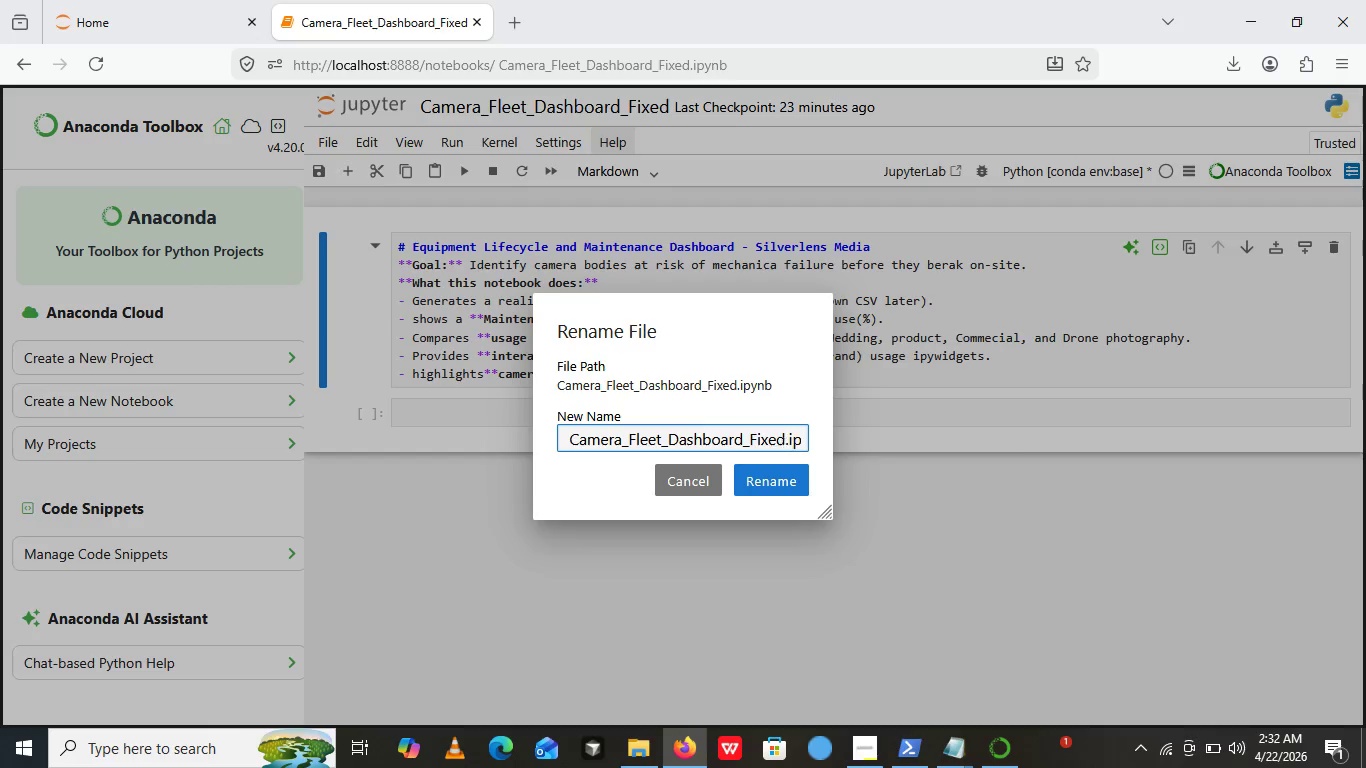 
key(Backspace)
 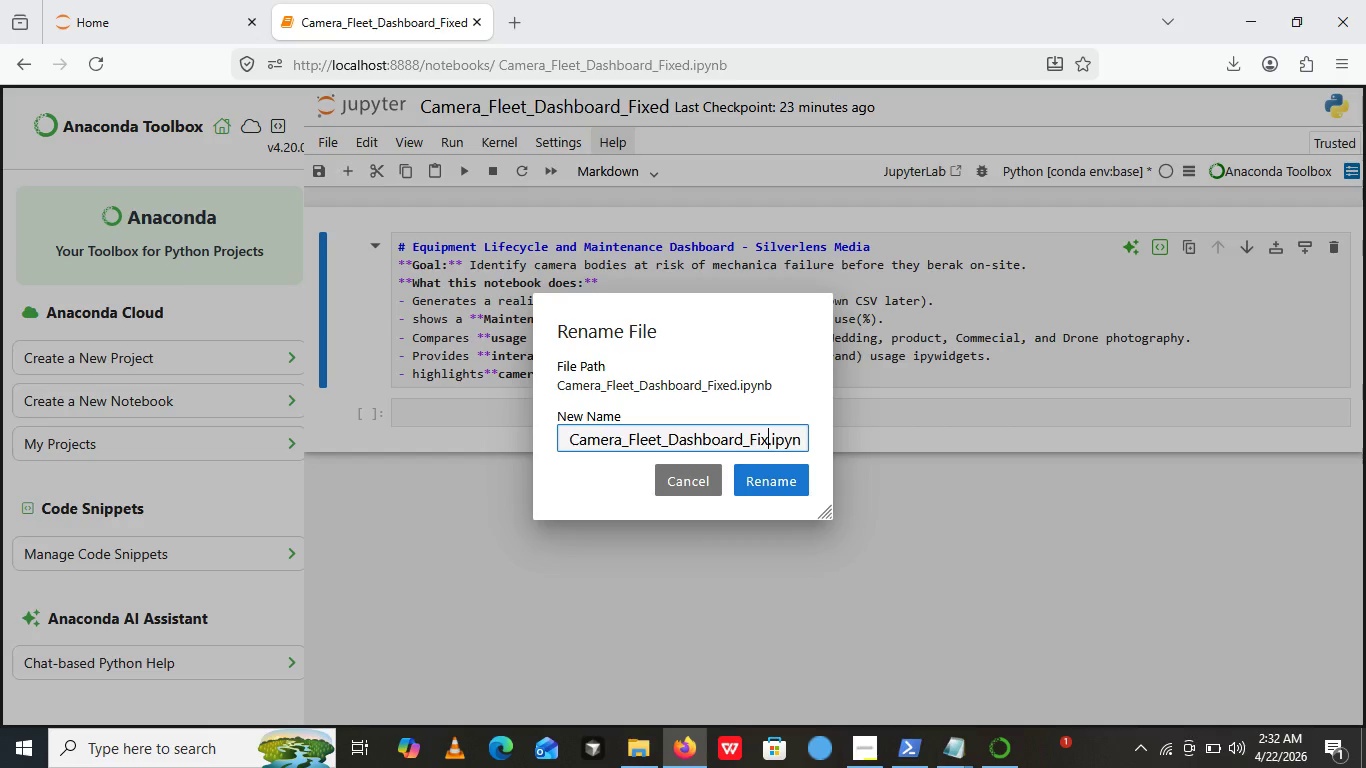 
key(Backspace)
 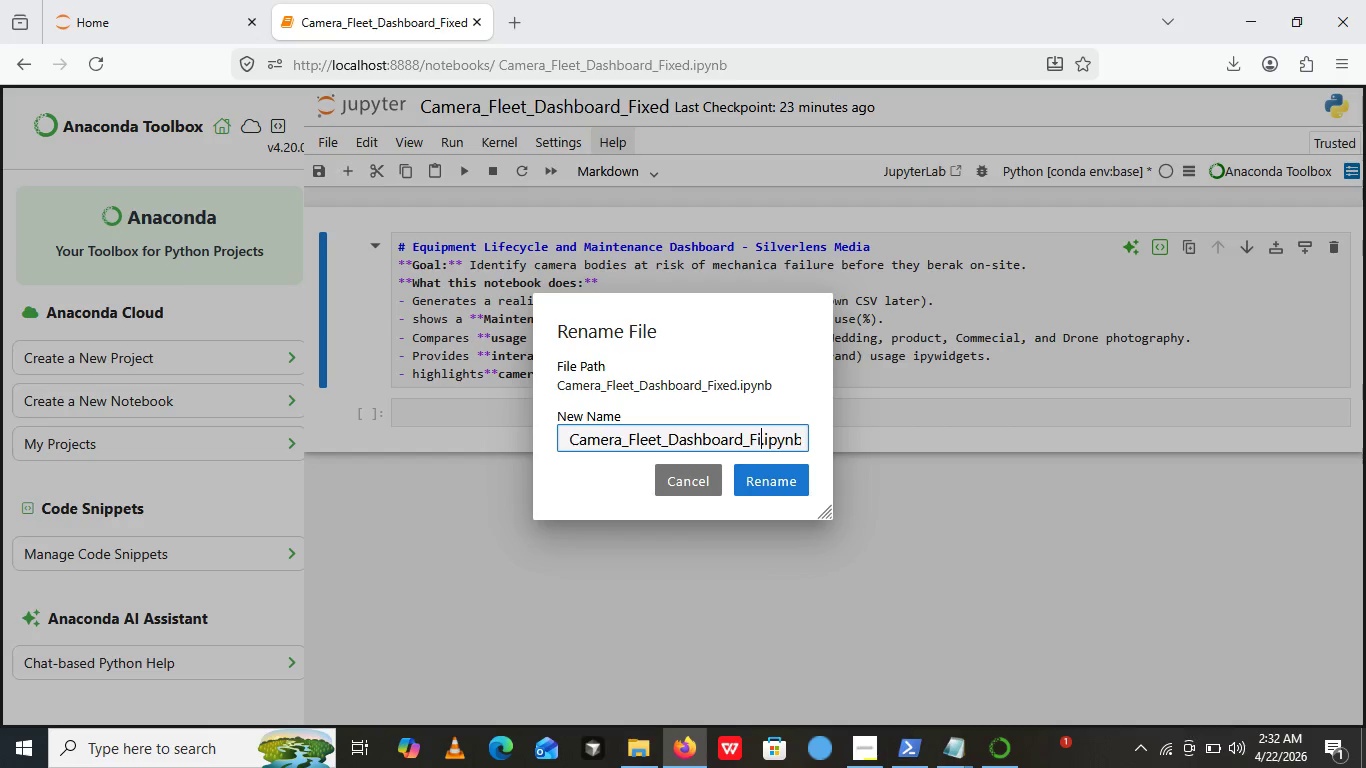 
key(Backspace)
 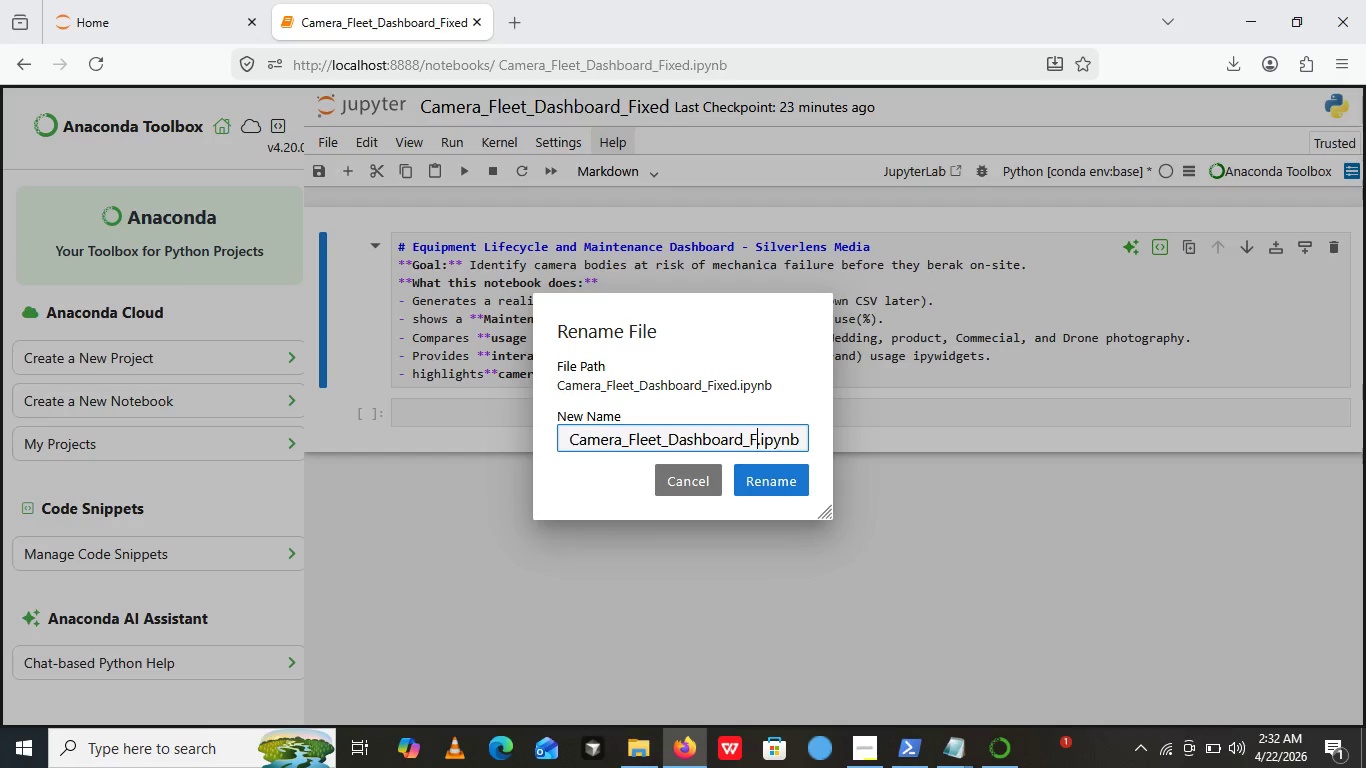 
key(Backspace)
 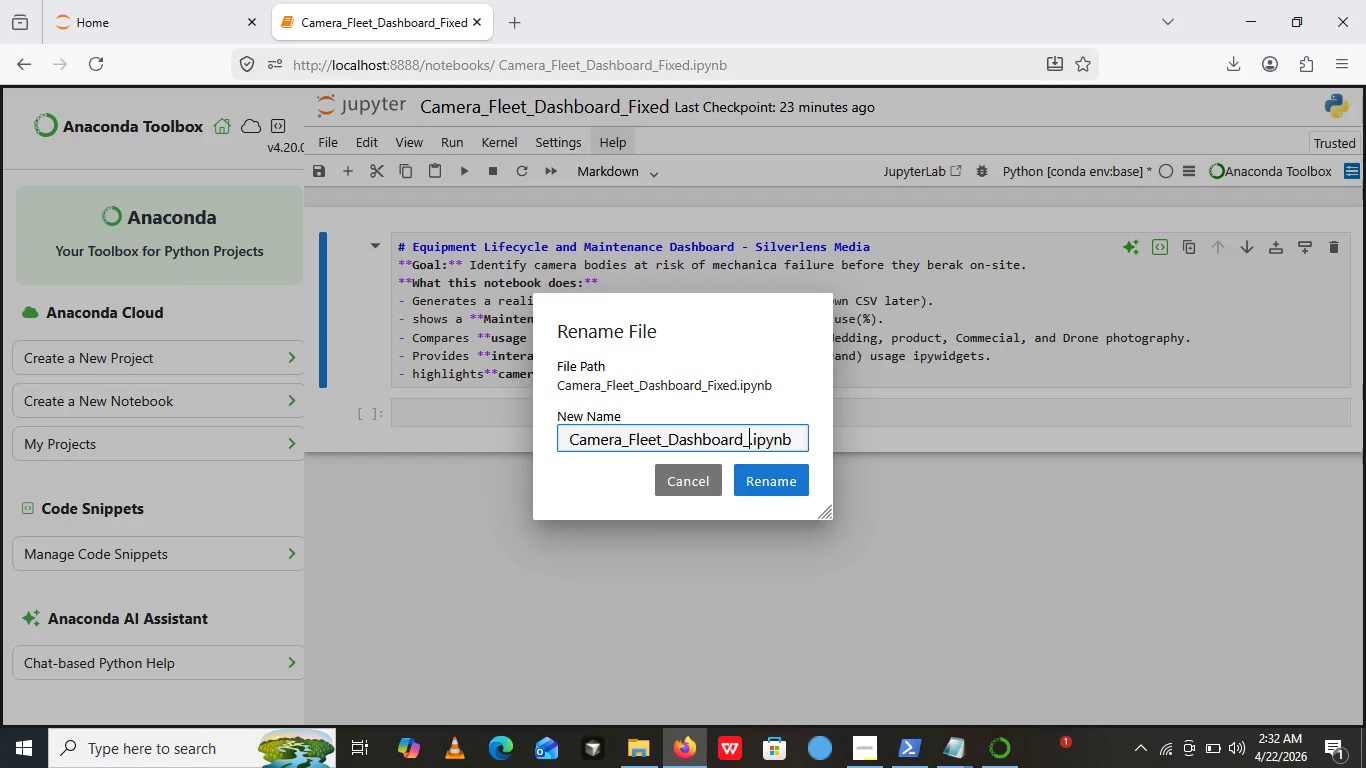 
key(Backspace)
 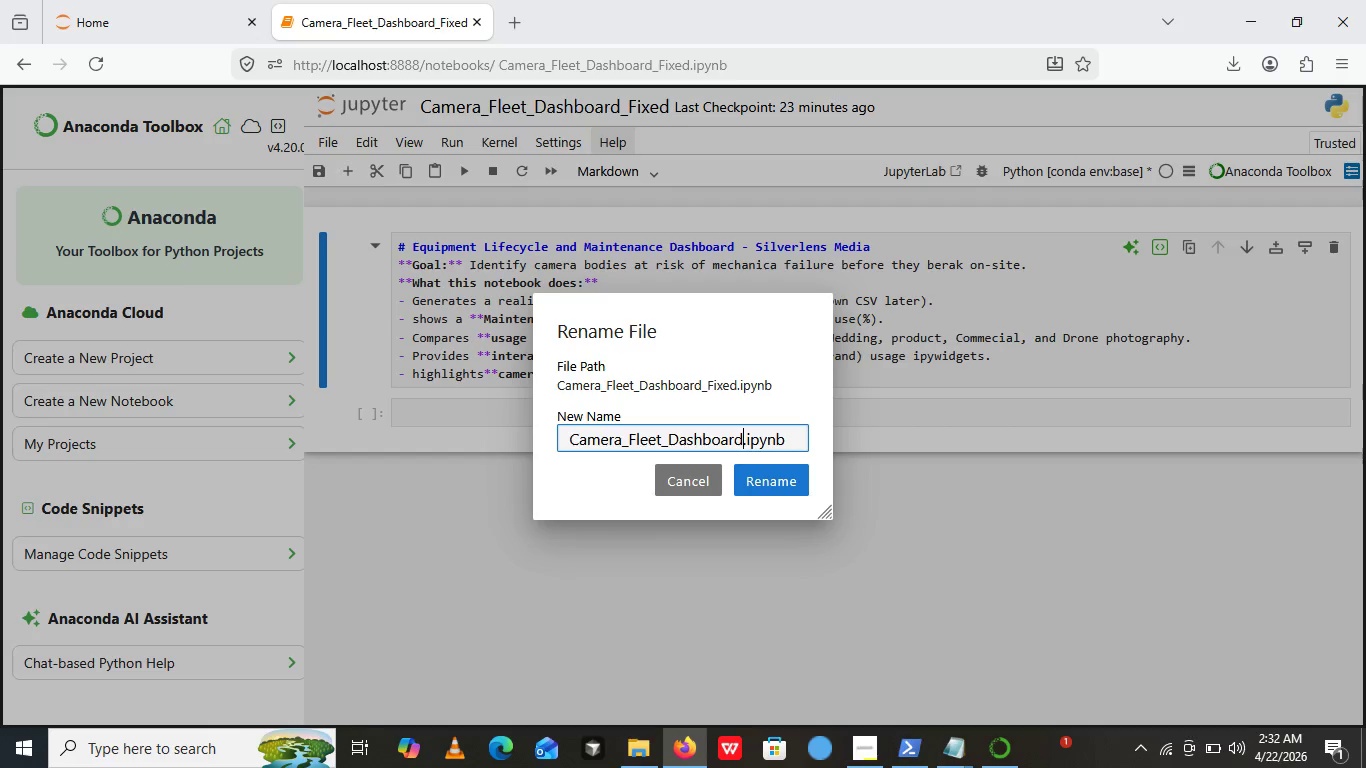 
key(Backspace)
 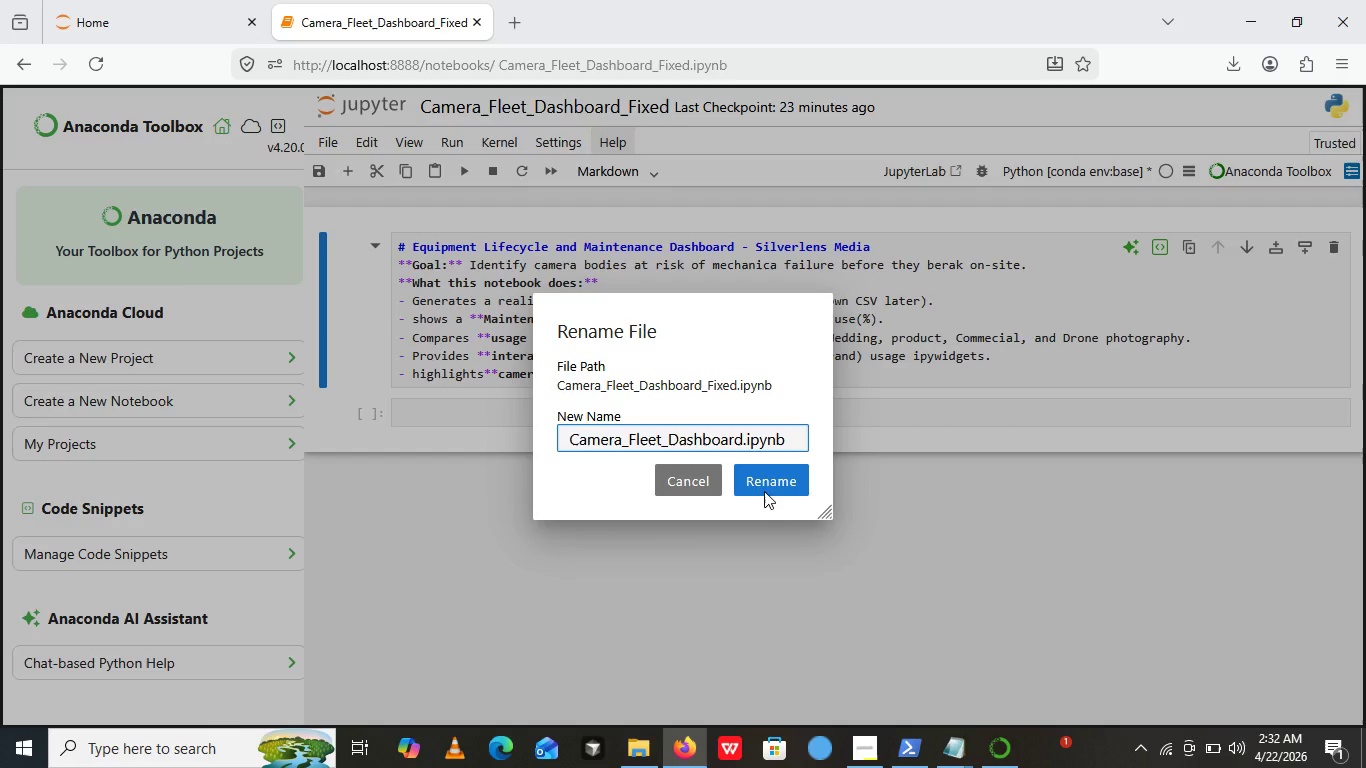 
left_click([764, 480])
 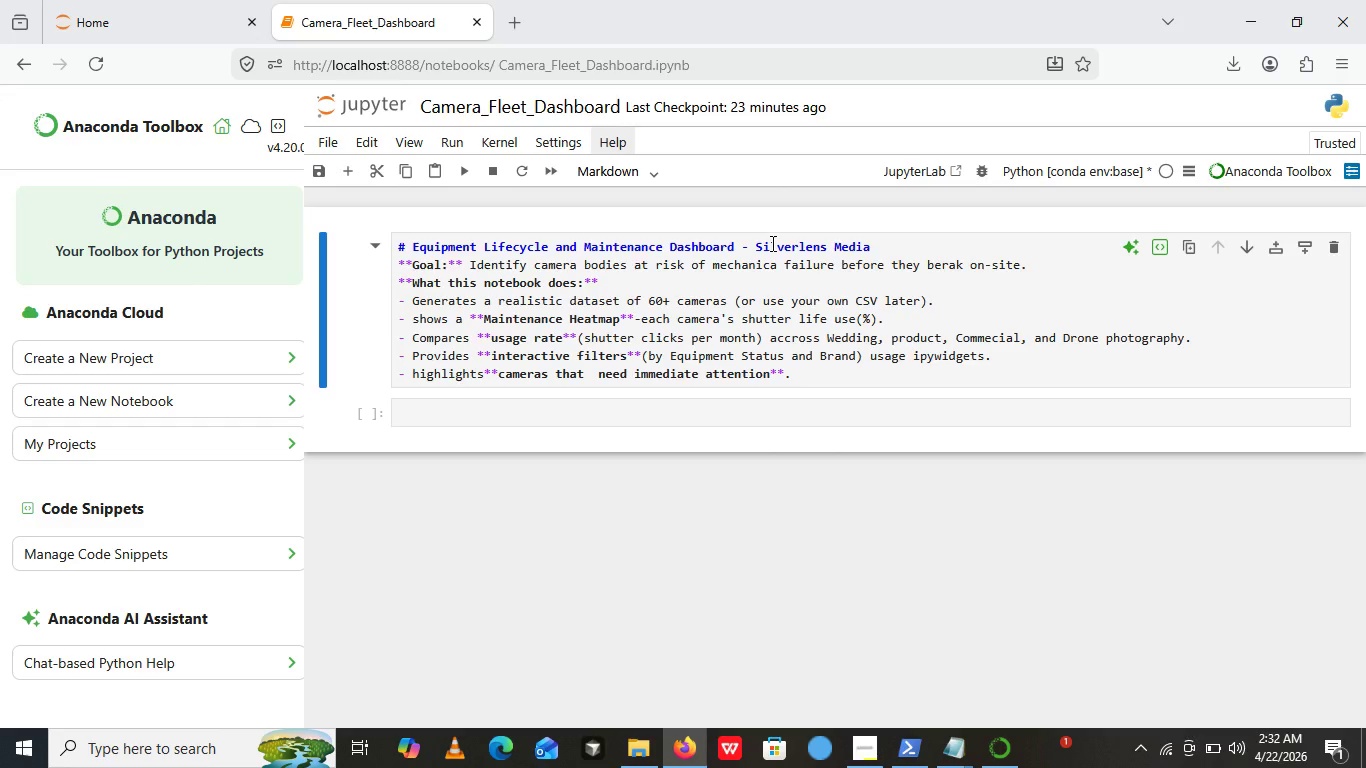 
scroll: coordinate [771, 254], scroll_direction: none, amount: 0.0
 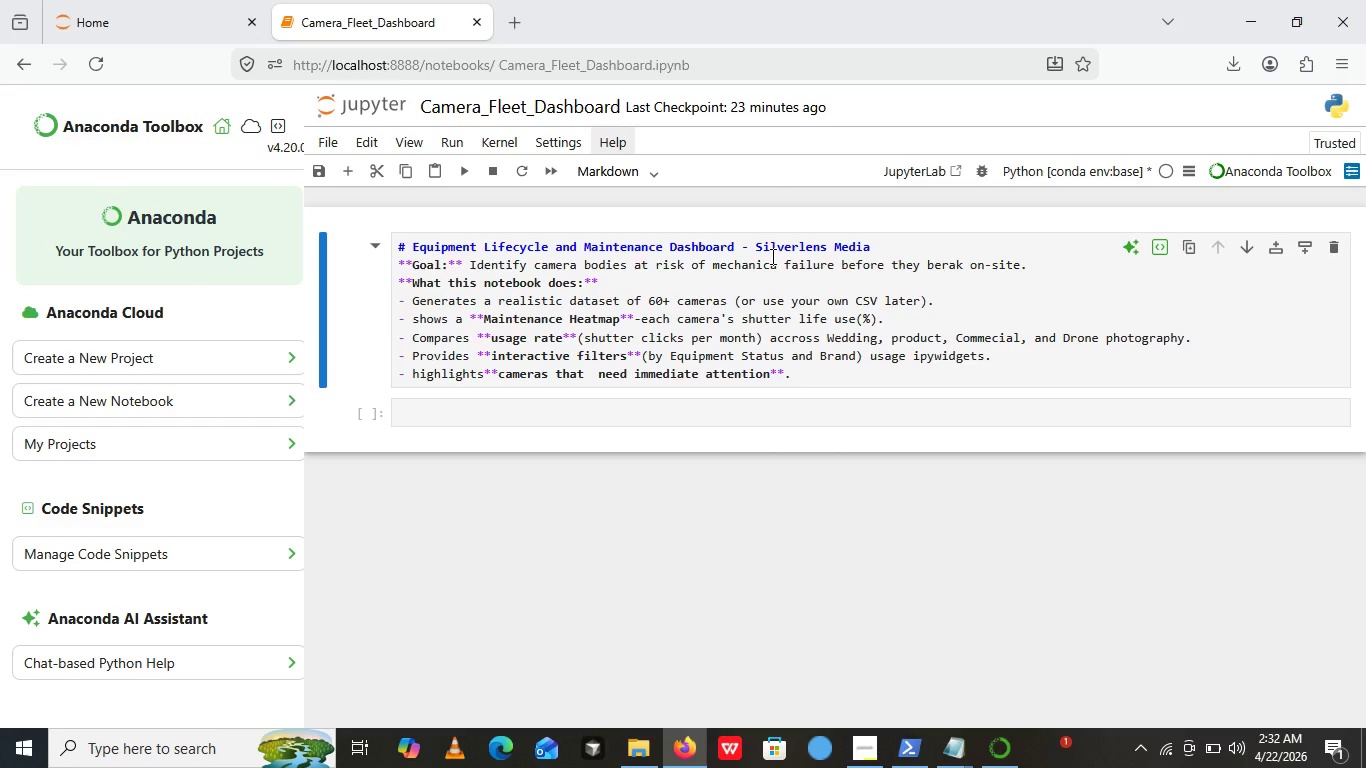 
scroll: coordinate [771, 256], scroll_direction: up, amount: 2.0
 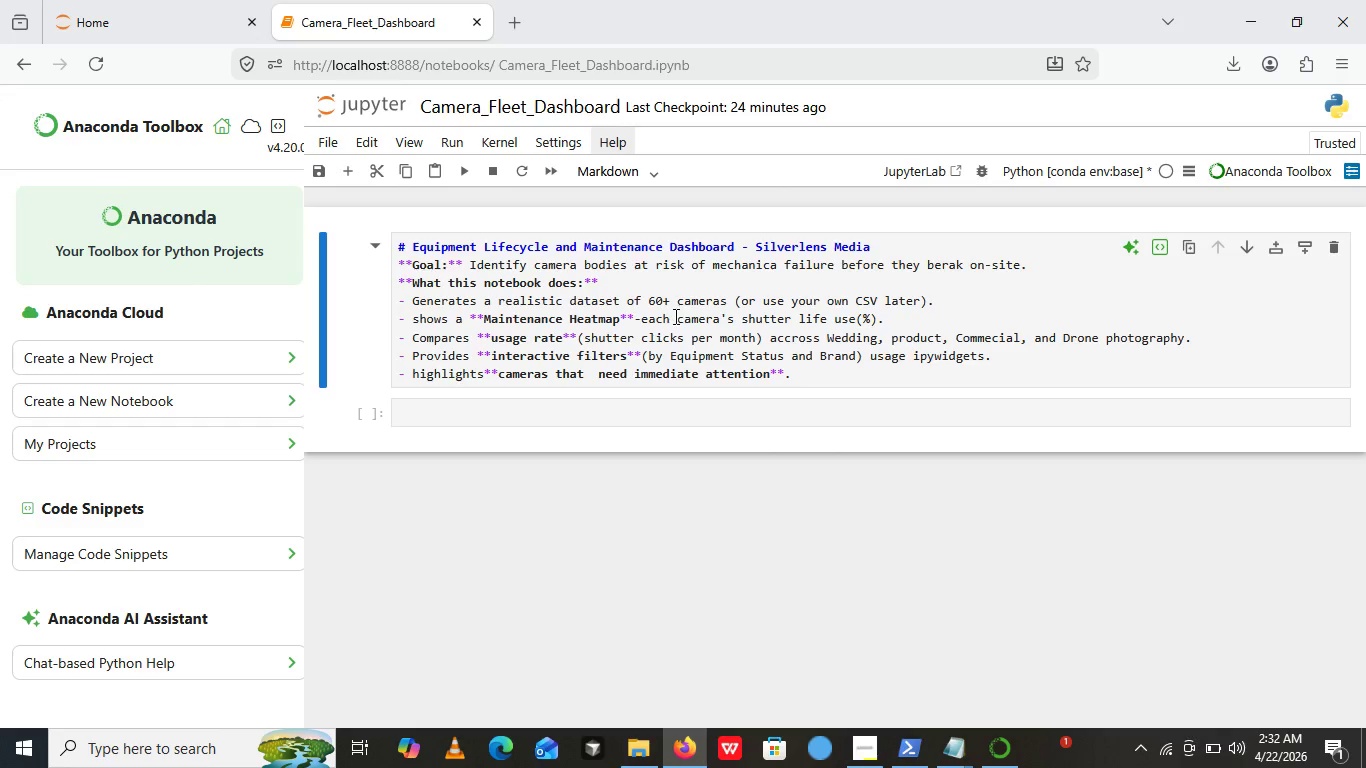 
left_click([675, 316])
 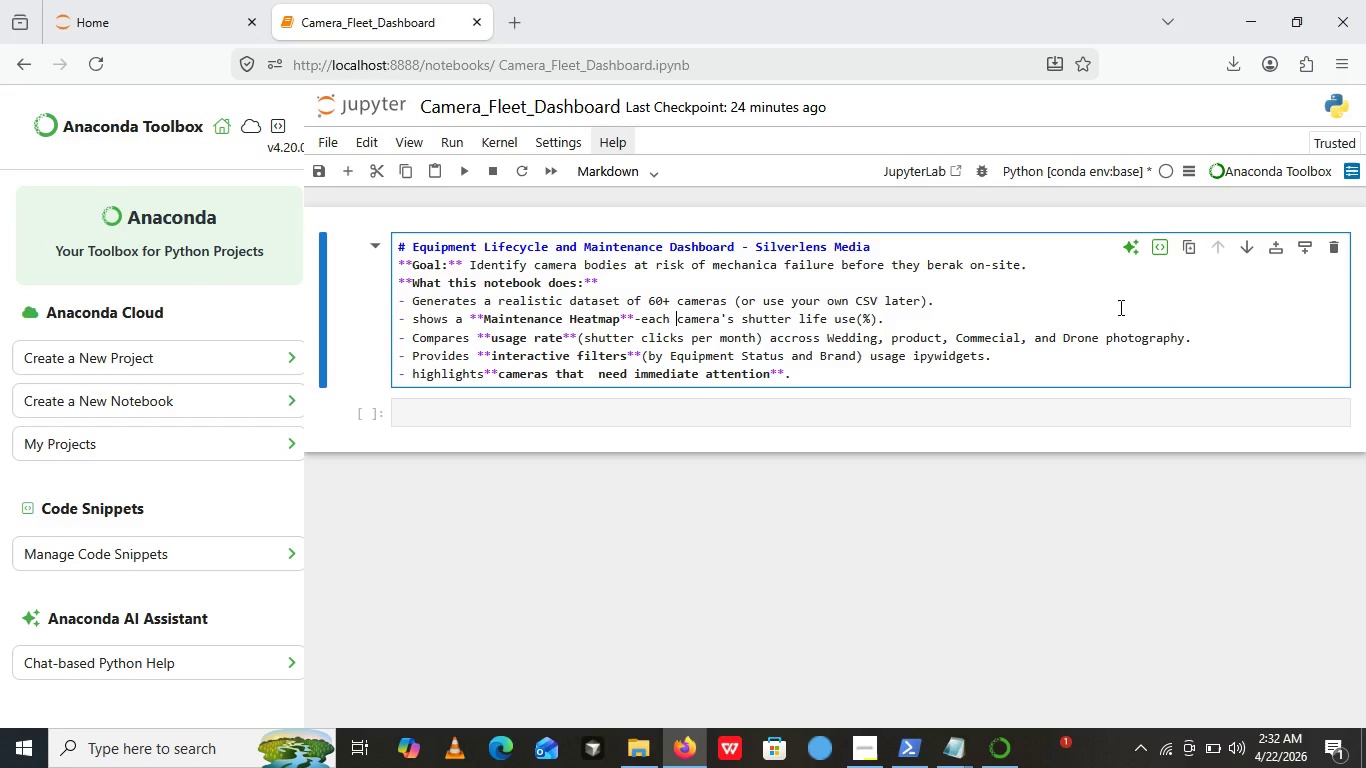 
wait(14.58)
 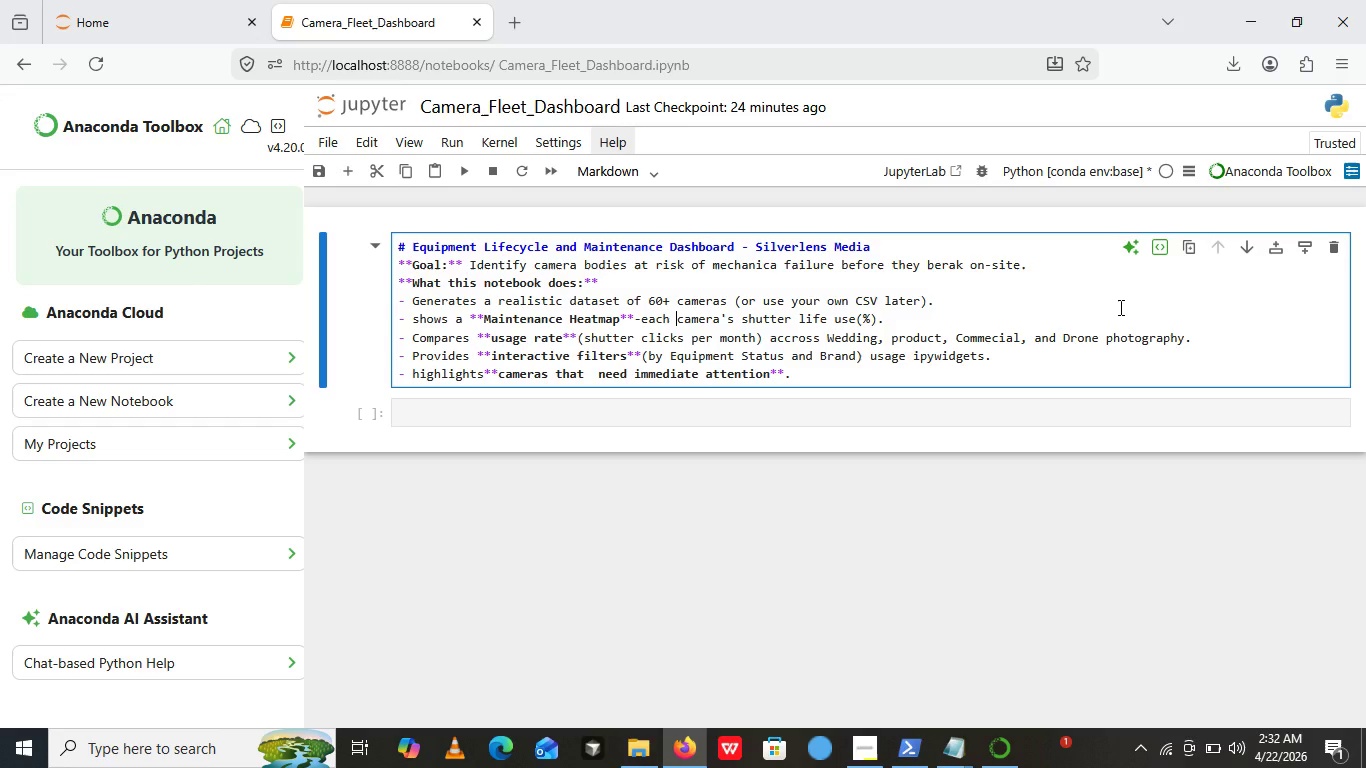 
left_click([873, 761])